 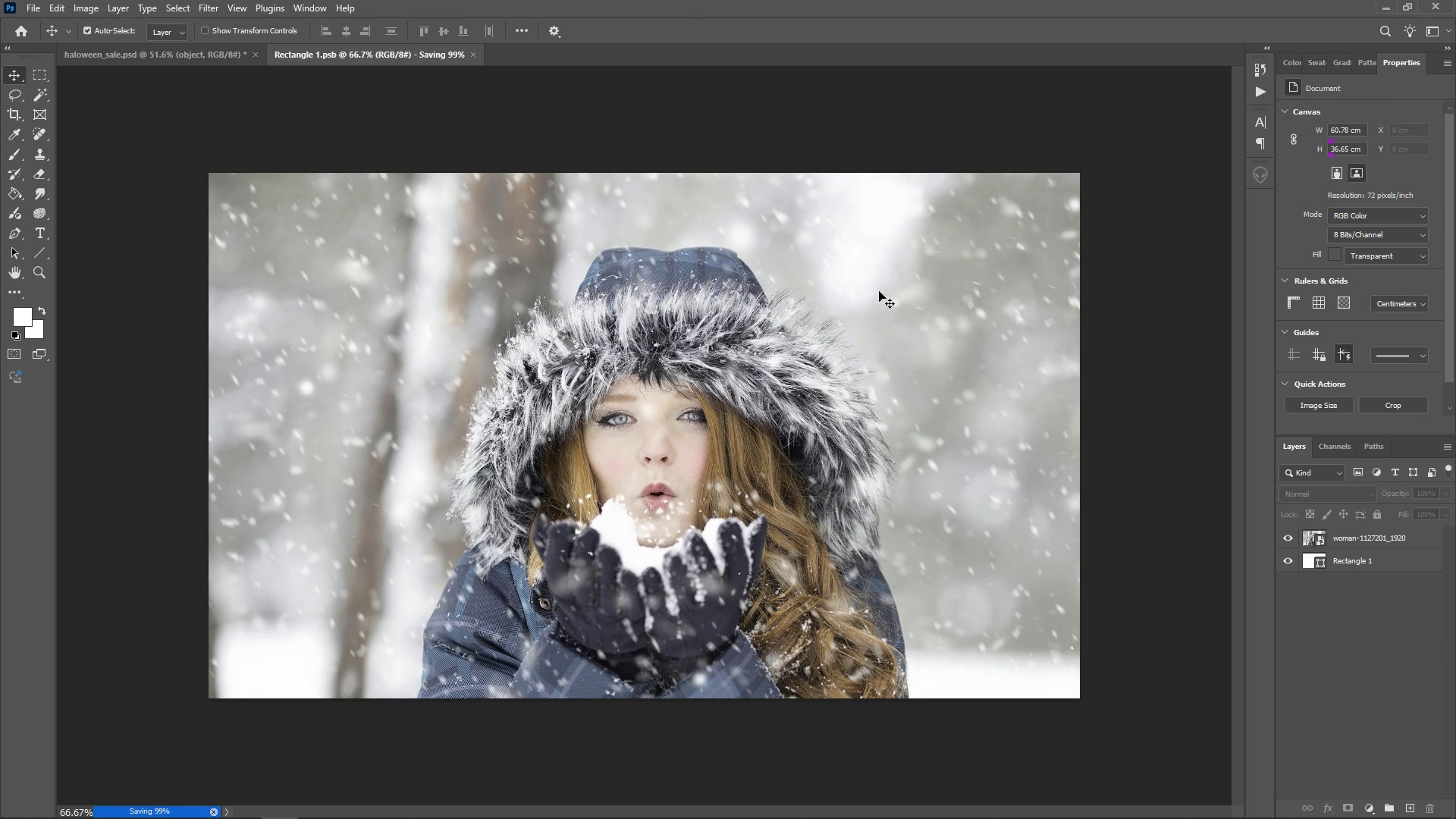 
double_click([166, 58])
 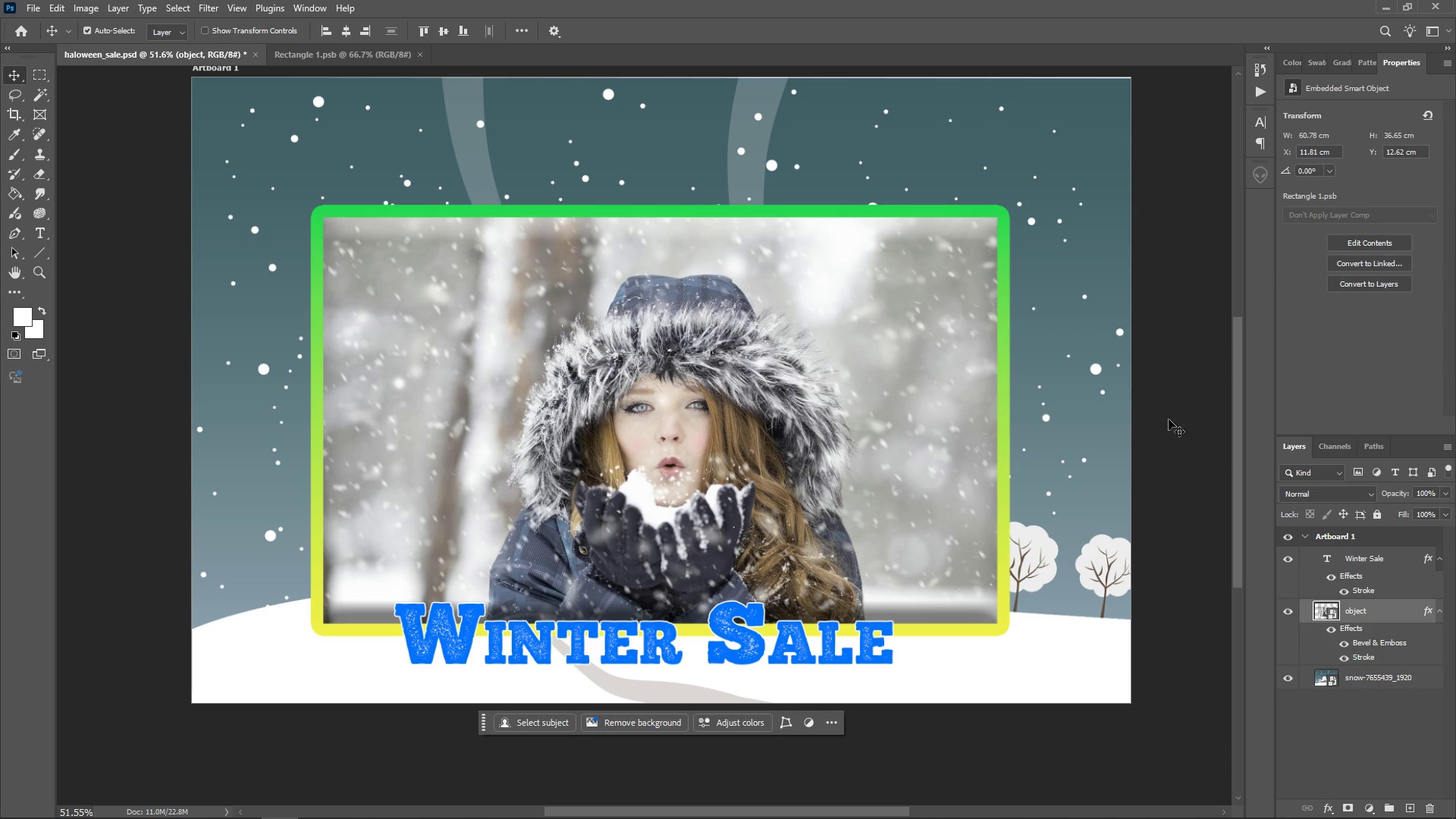 
left_click([1182, 401])
 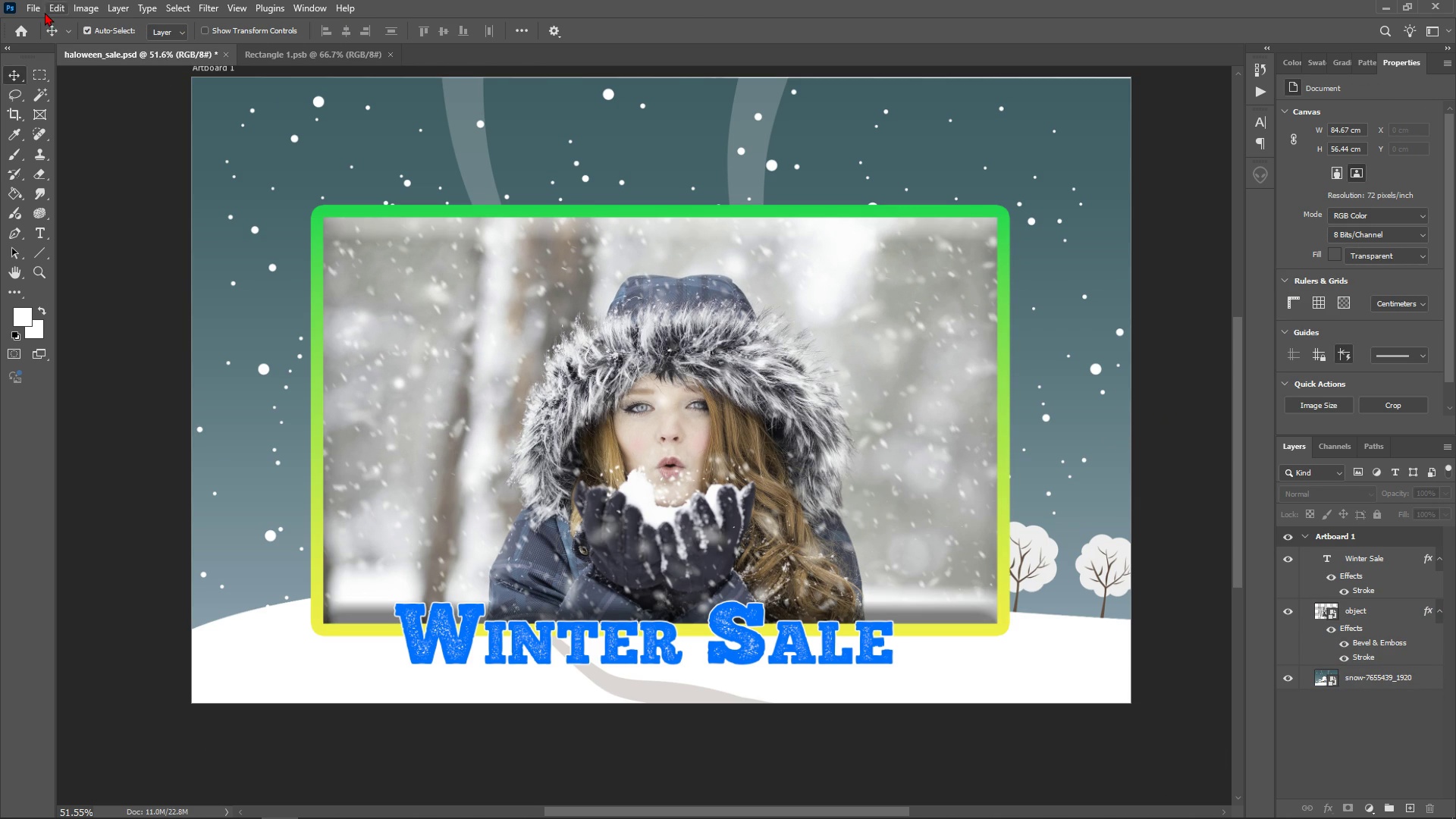 
left_click([43, 12])
 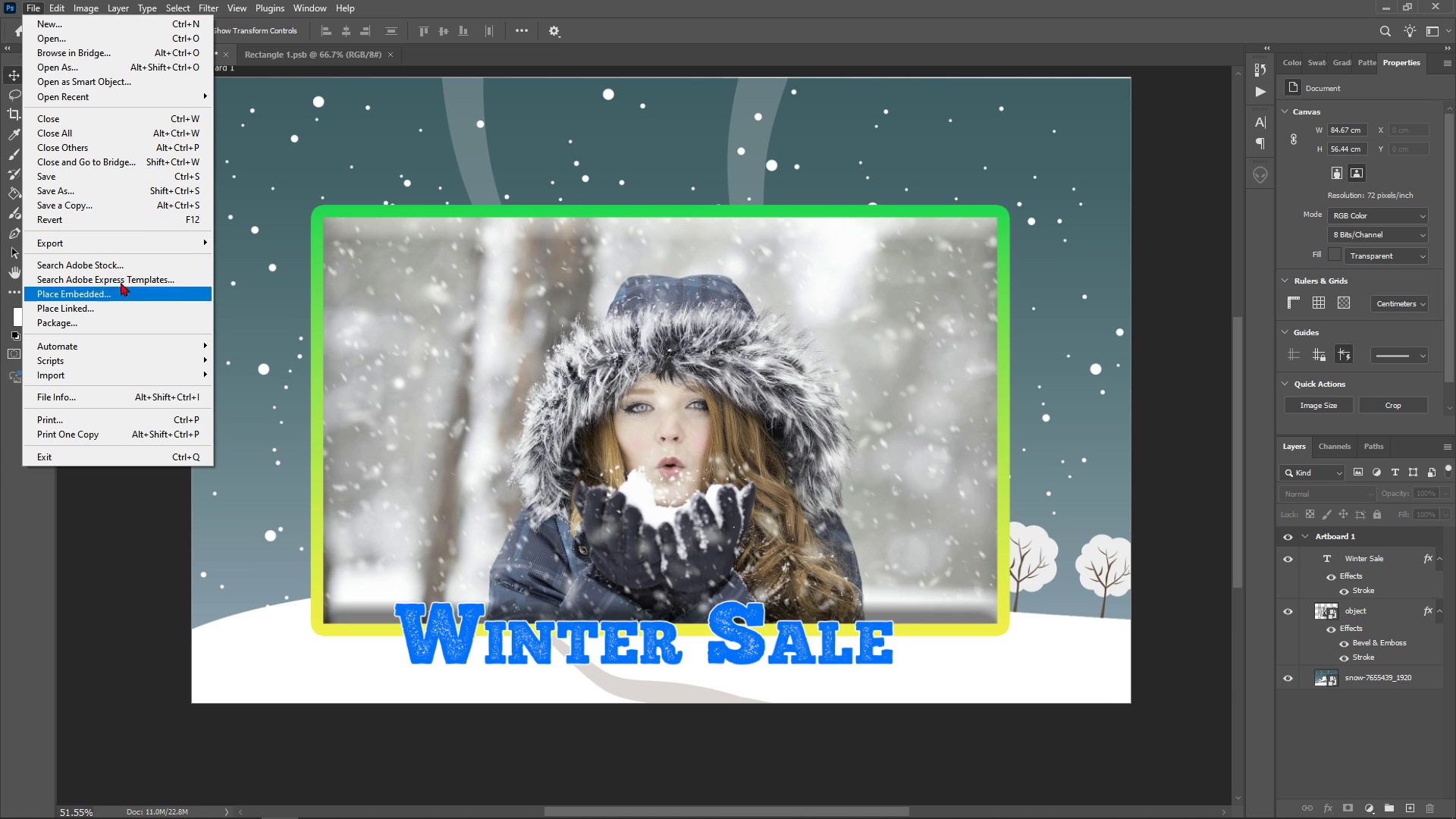 
wait(5.65)
 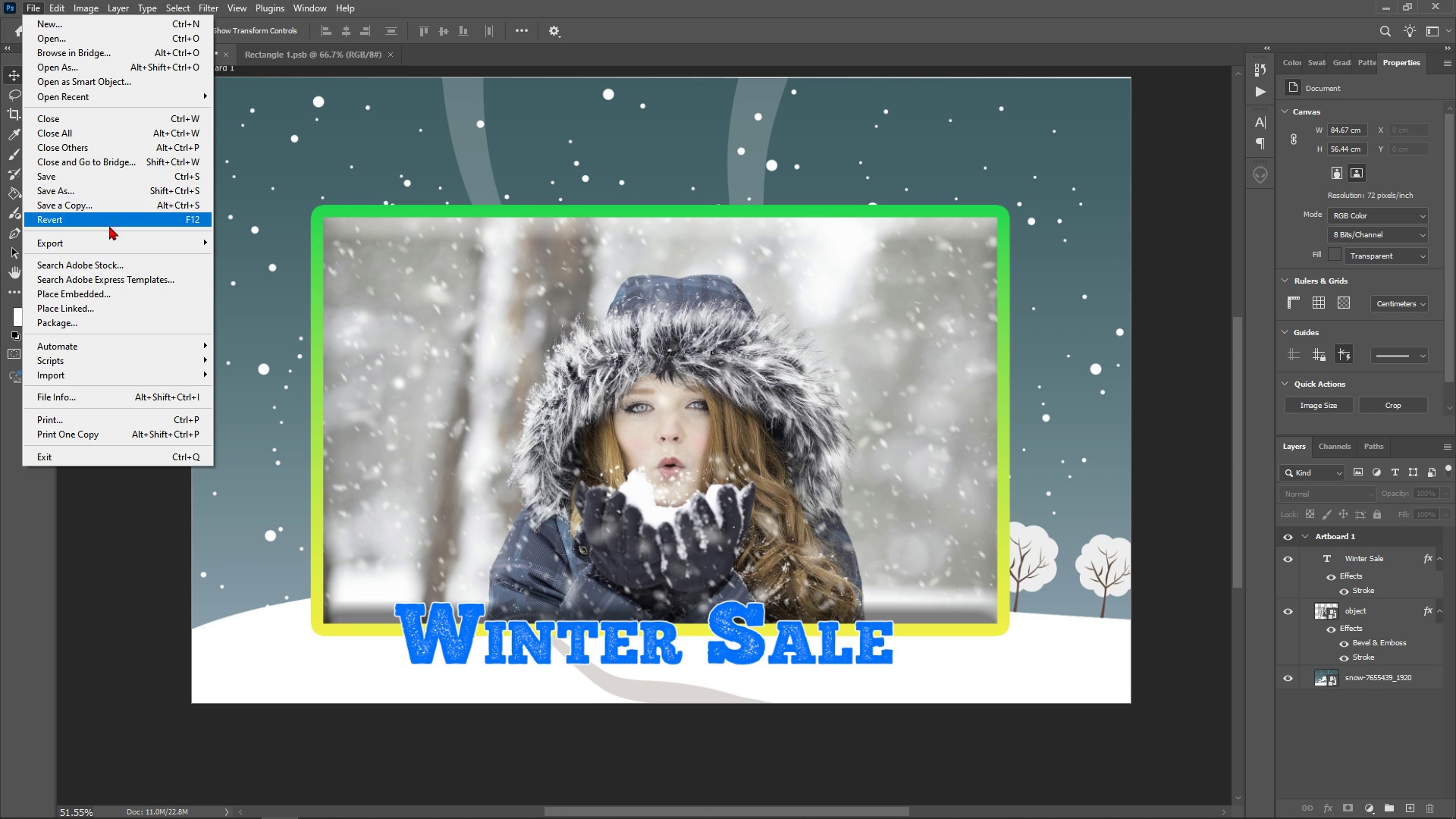 
left_click([130, 244])
 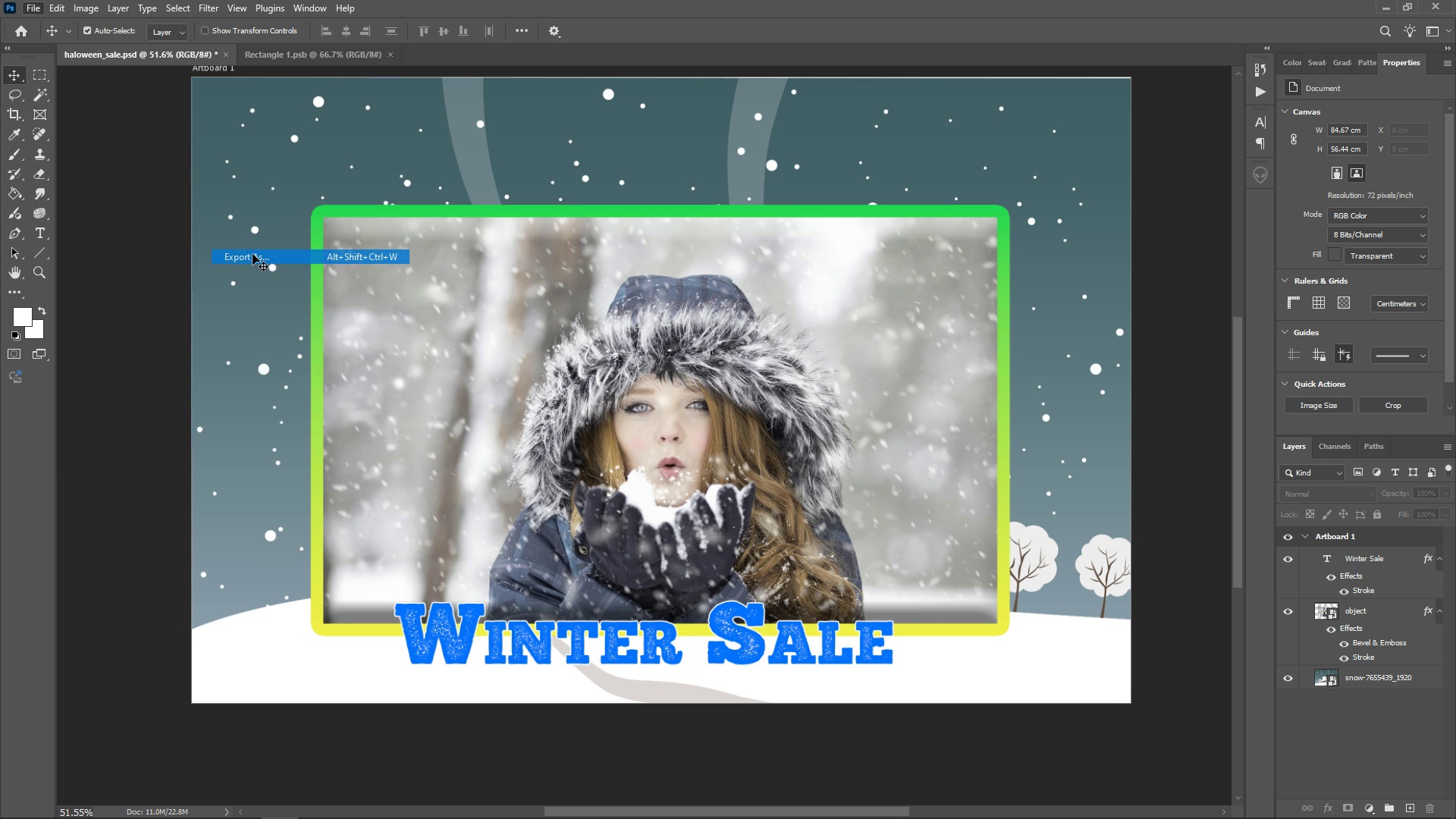 
left_click([253, 254])
 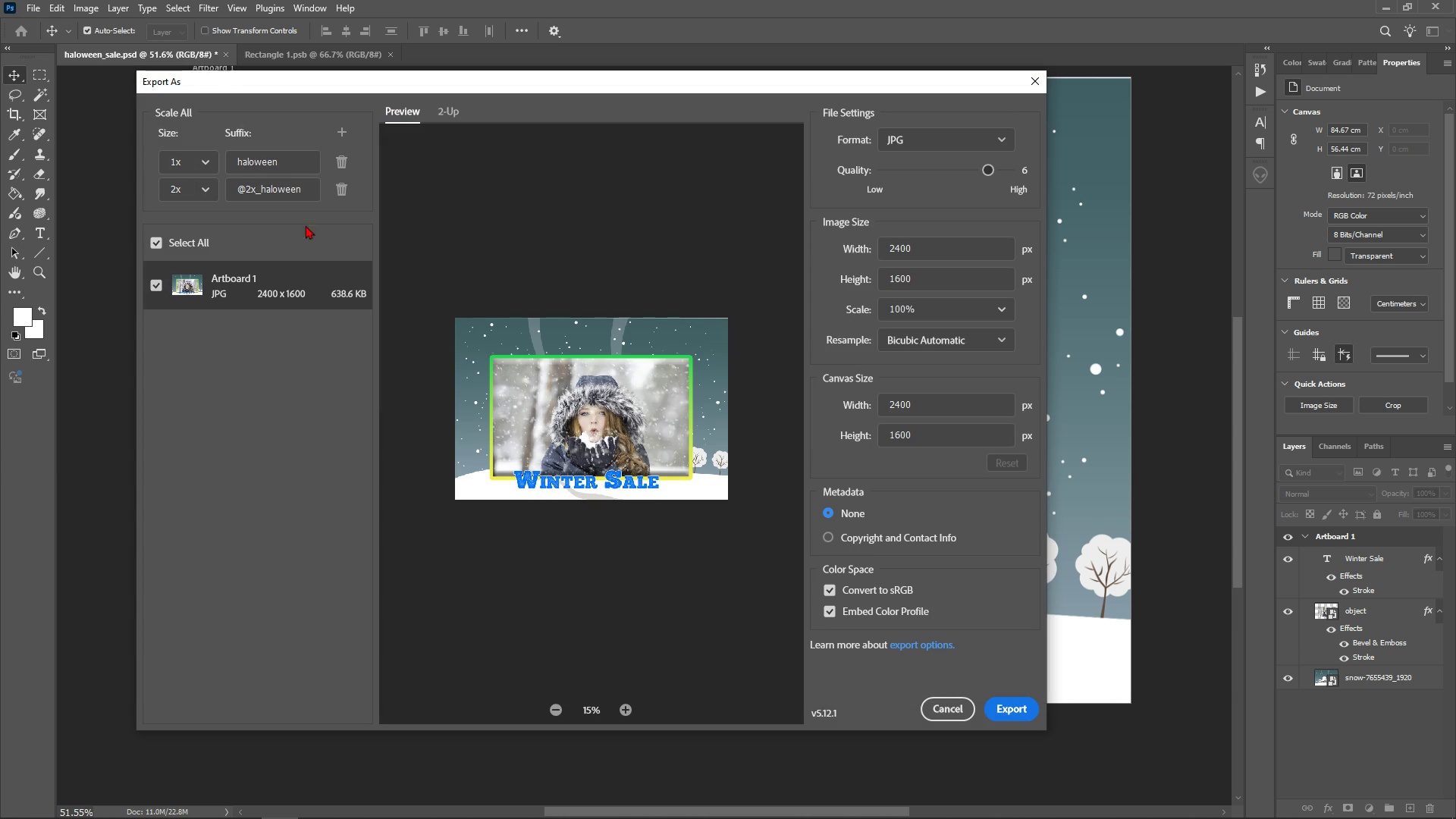 
double_click([285, 165])
 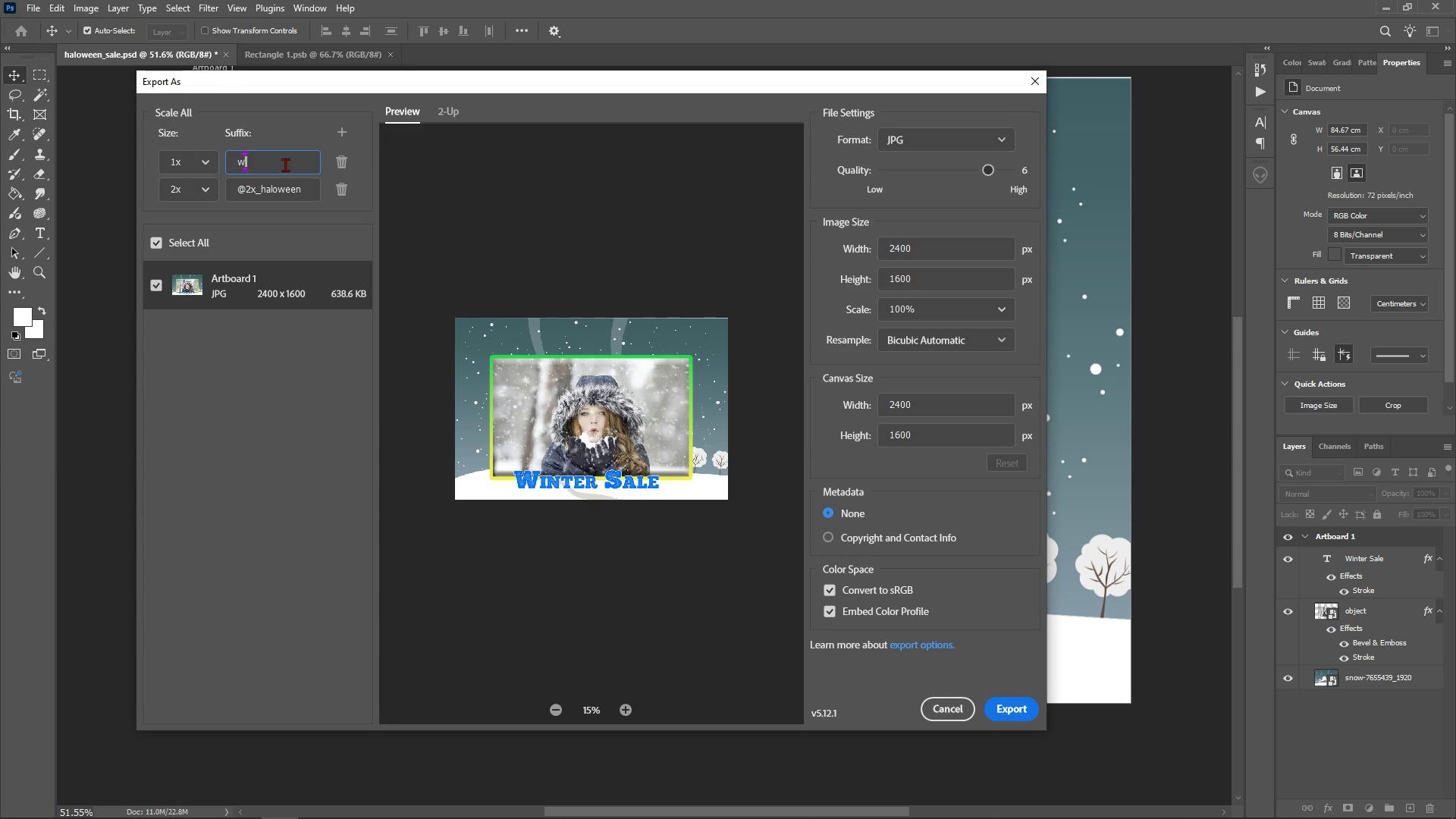 
type(winter)
key(Tab)
 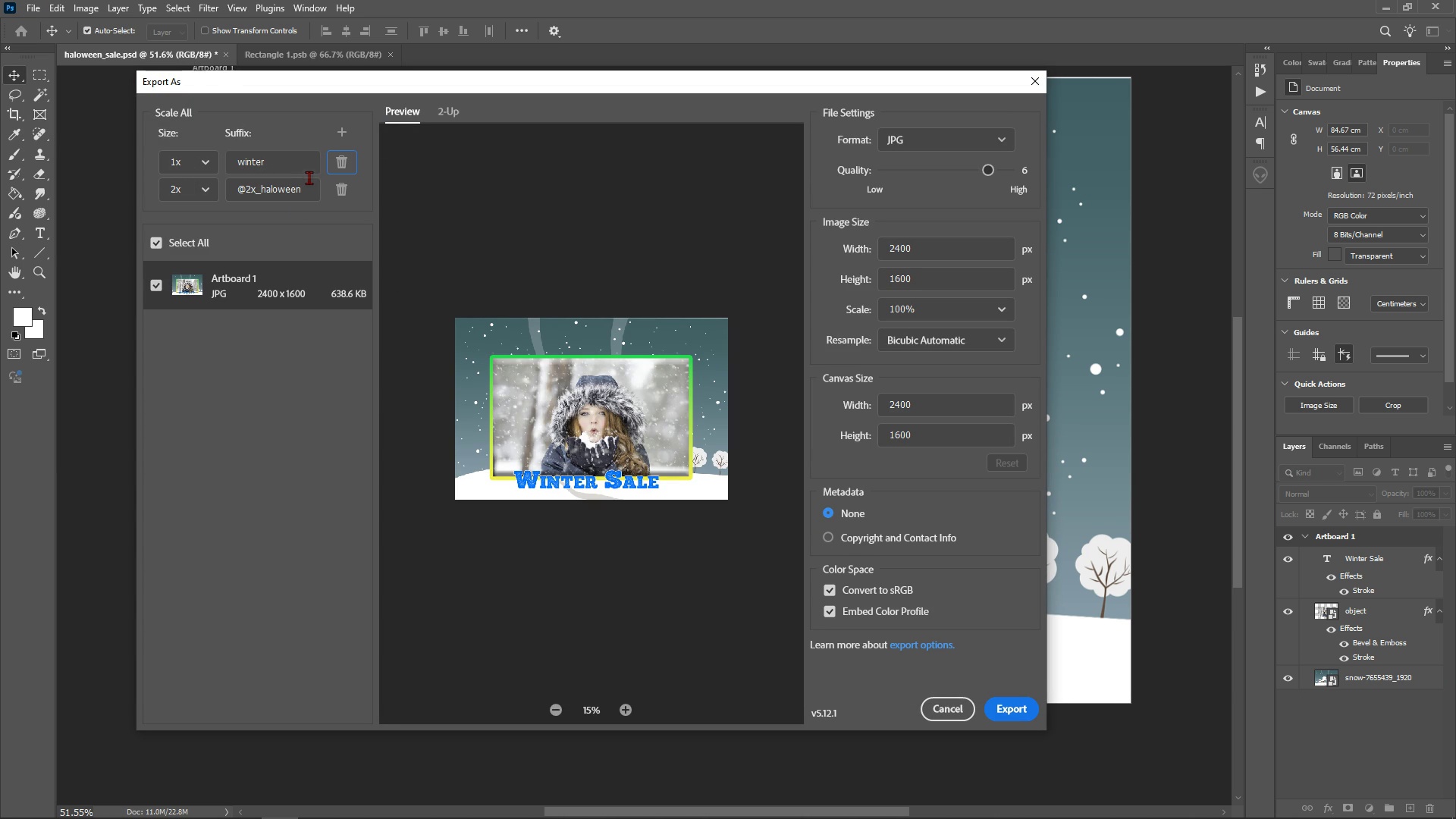 
left_click([312, 181])
 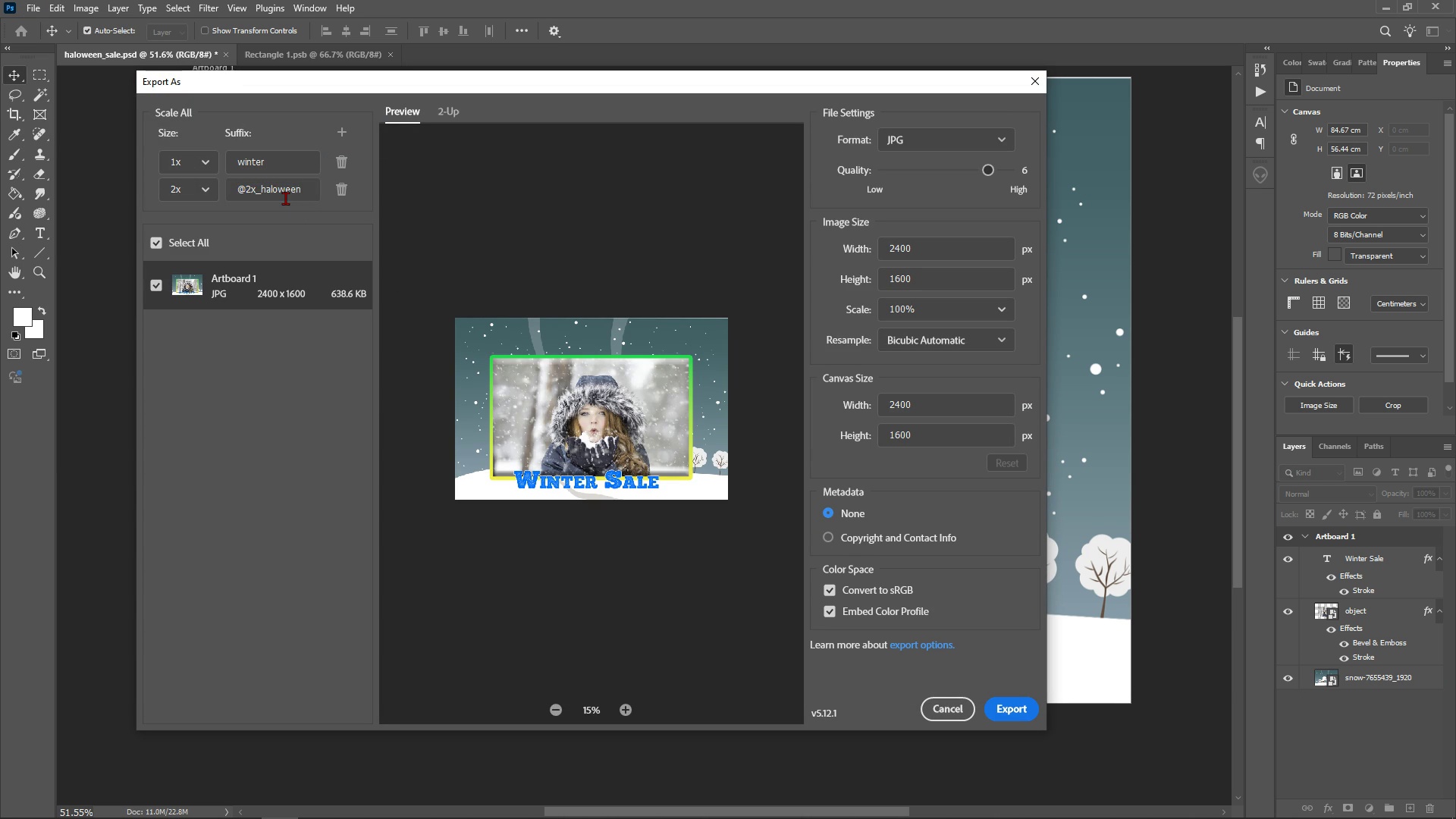 
double_click([285, 198])
 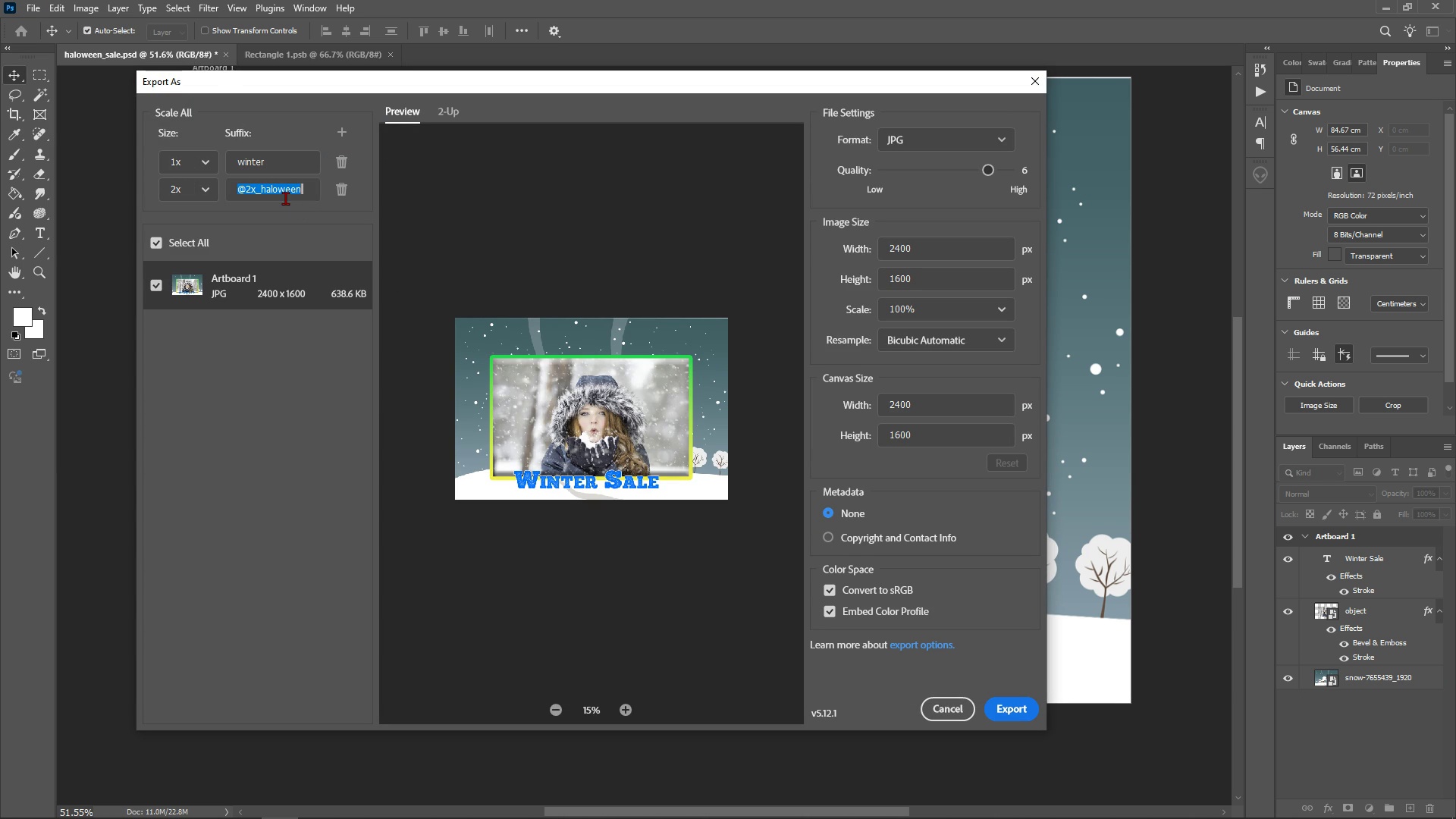 
triple_click([285, 198])
 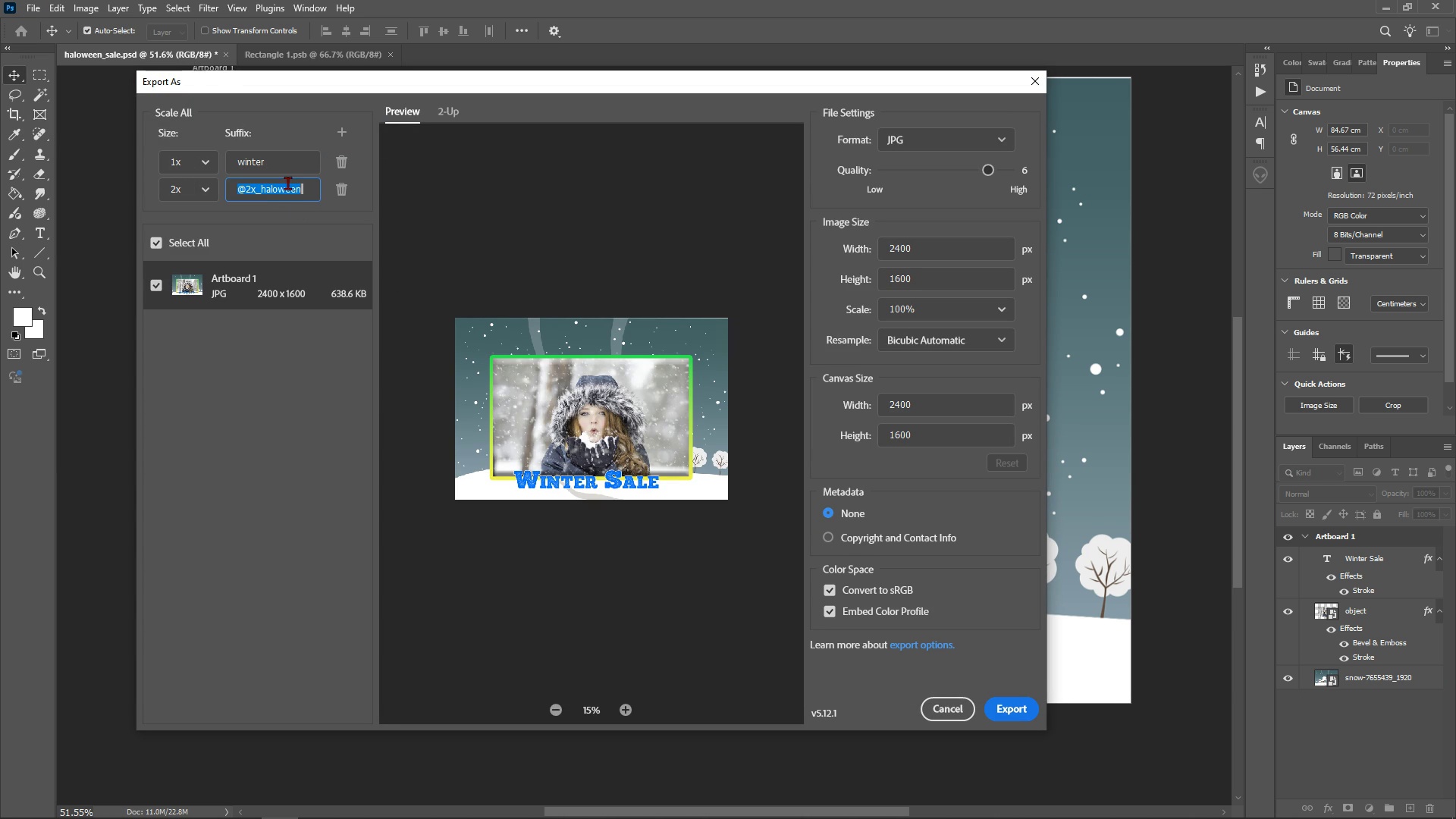 
triple_click([287, 183])